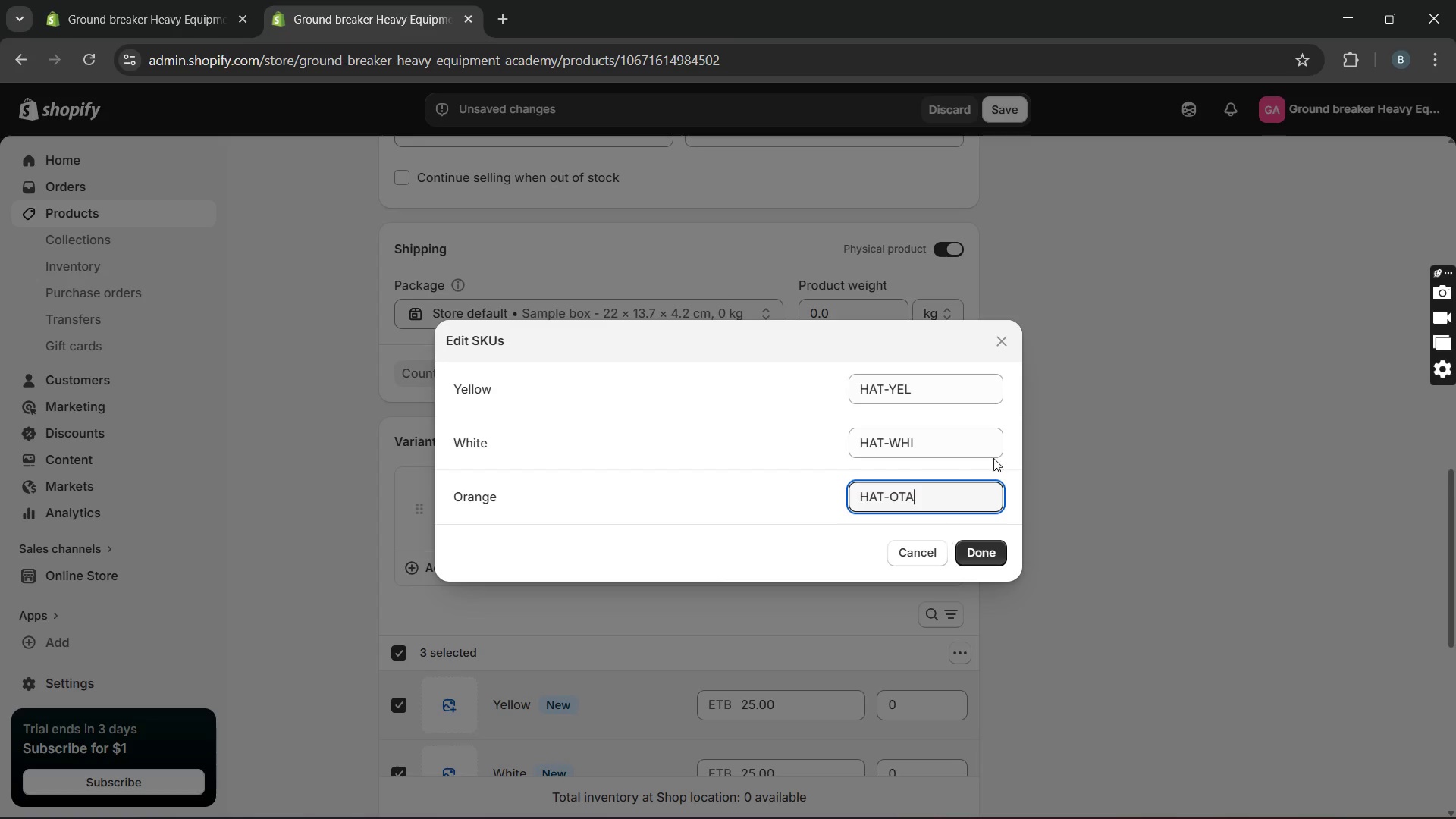 
key(Backspace)
key(Backspace)
type(RA)
 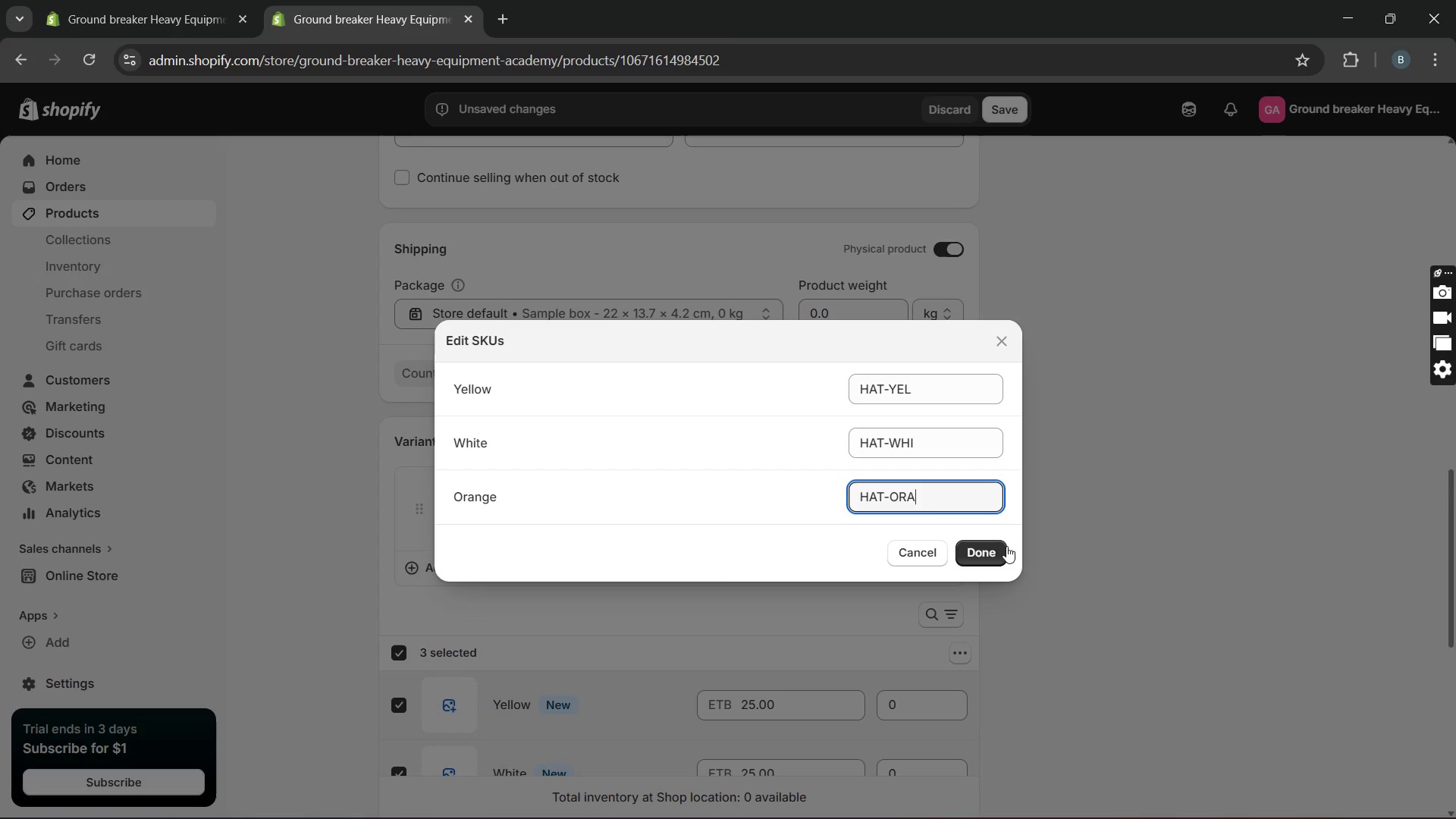 
left_click([990, 553])
 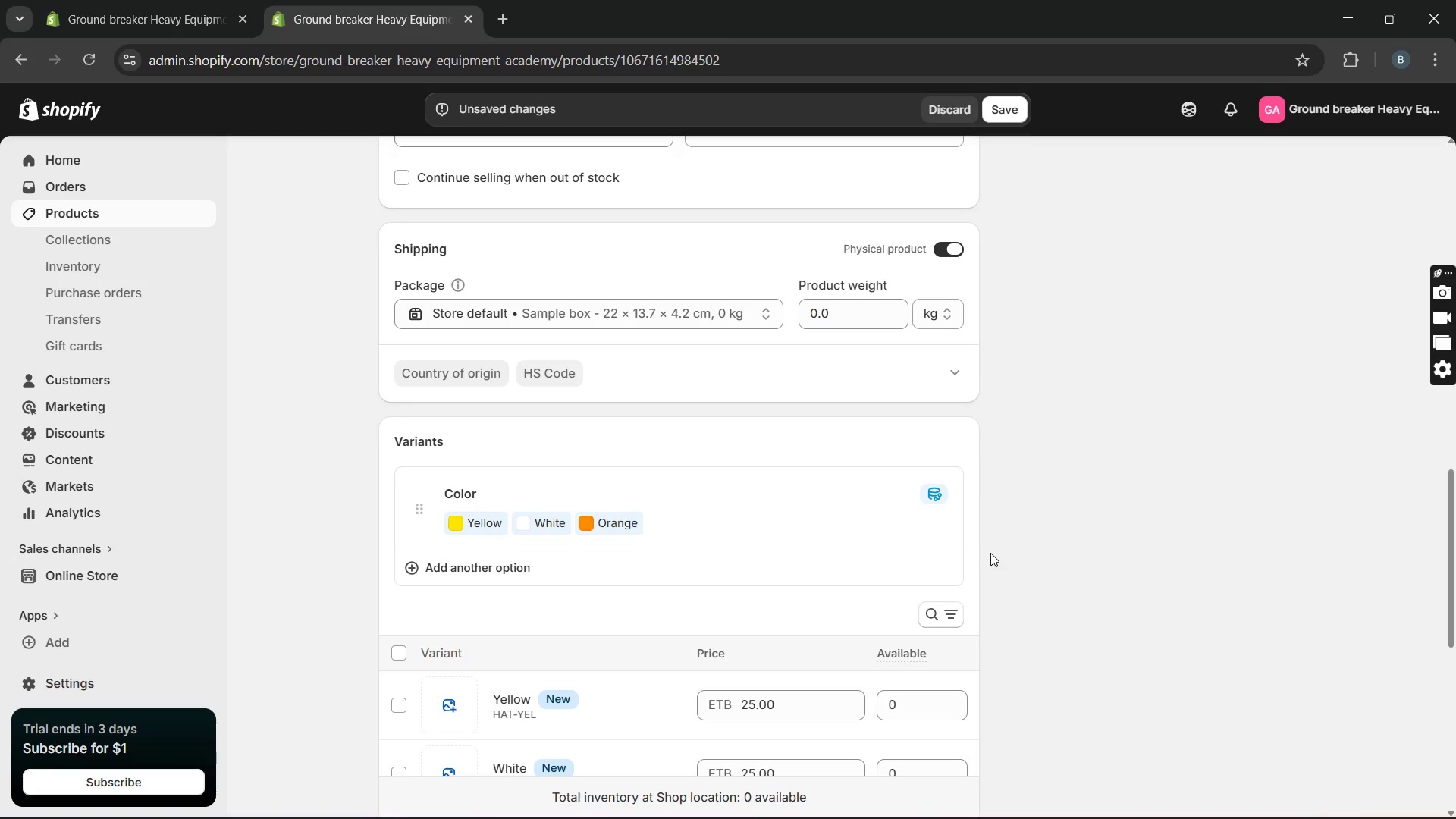 
scroll: coordinate [830, 548], scroll_direction: up, amount: 5.0
 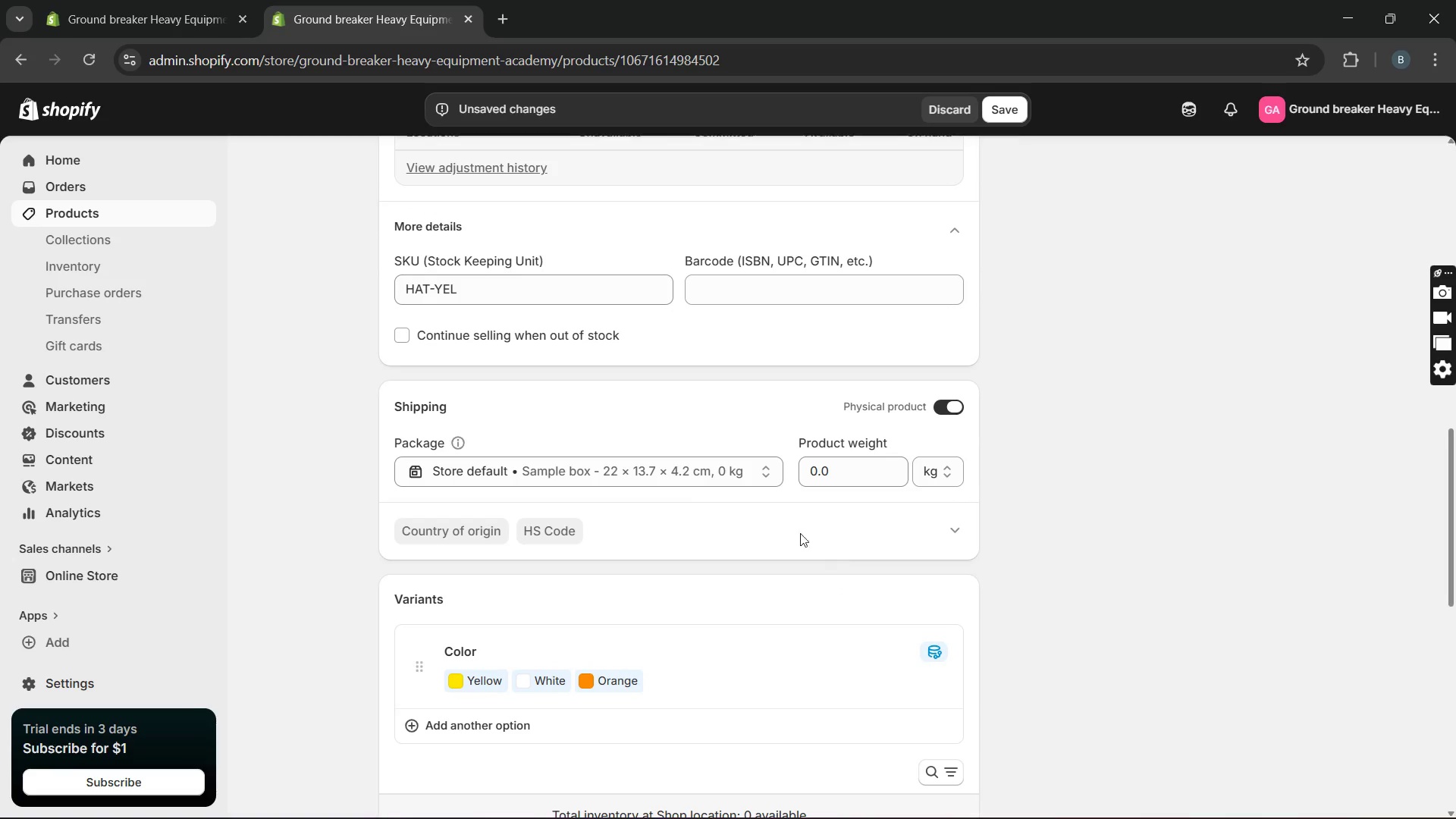 
scroll: coordinate [777, 528], scroll_direction: down, amount: 4.0
 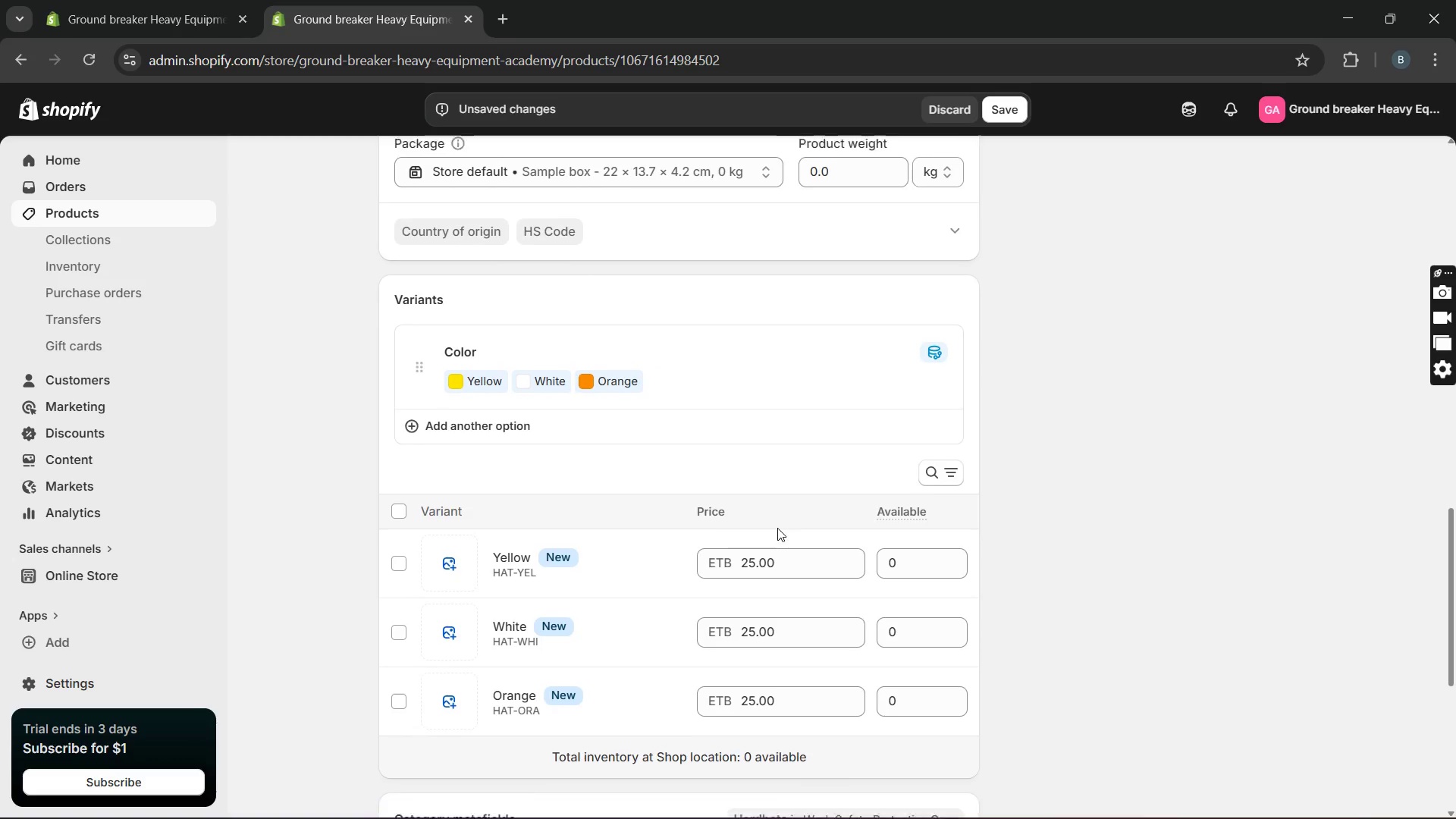 
scroll: coordinate [778, 520], scroll_direction: up, amount: 10.0
 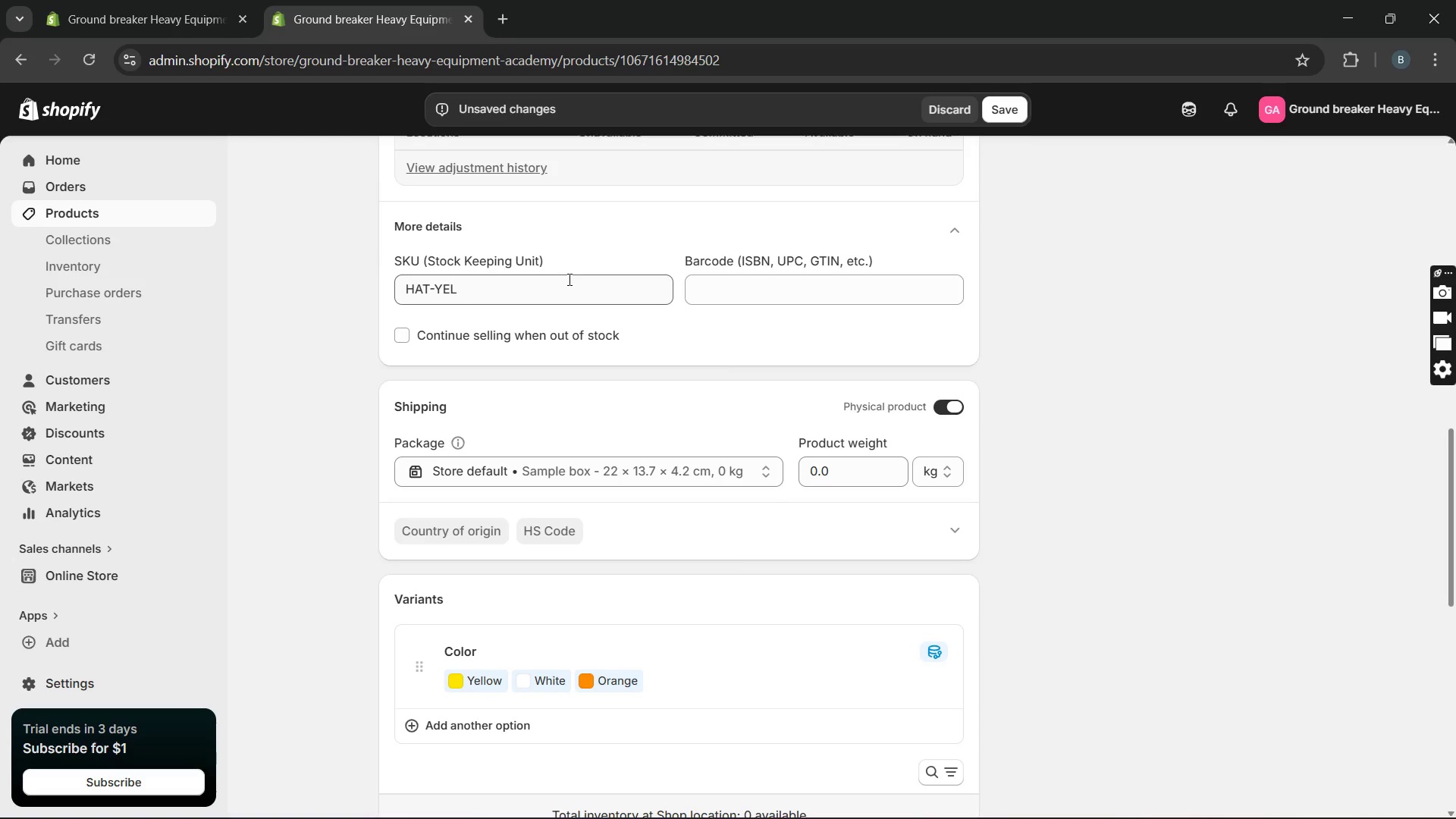 
left_click_drag(start_coordinate=[551, 287], to_coordinate=[425, 304])
 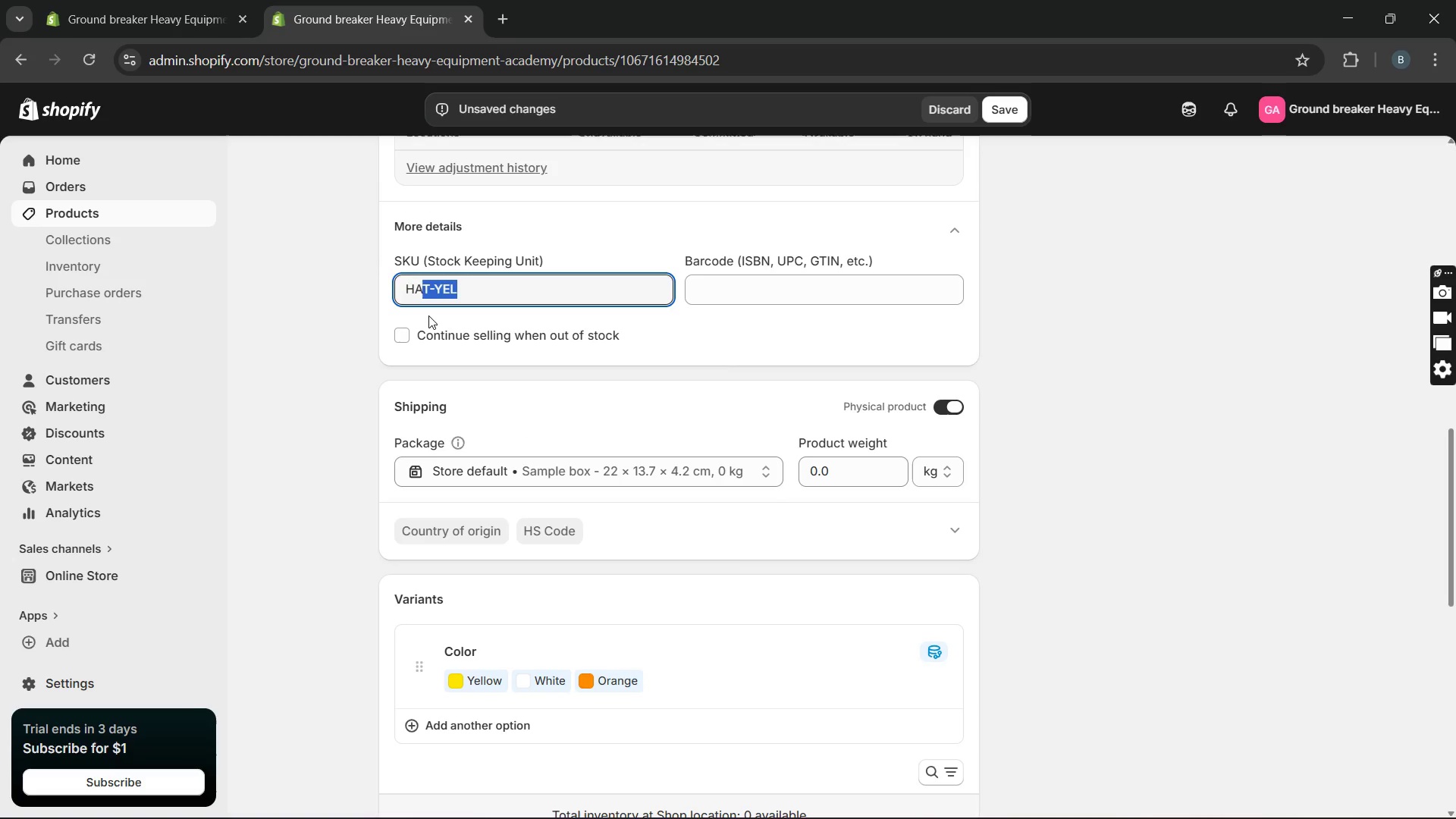 
key(Backspace)
 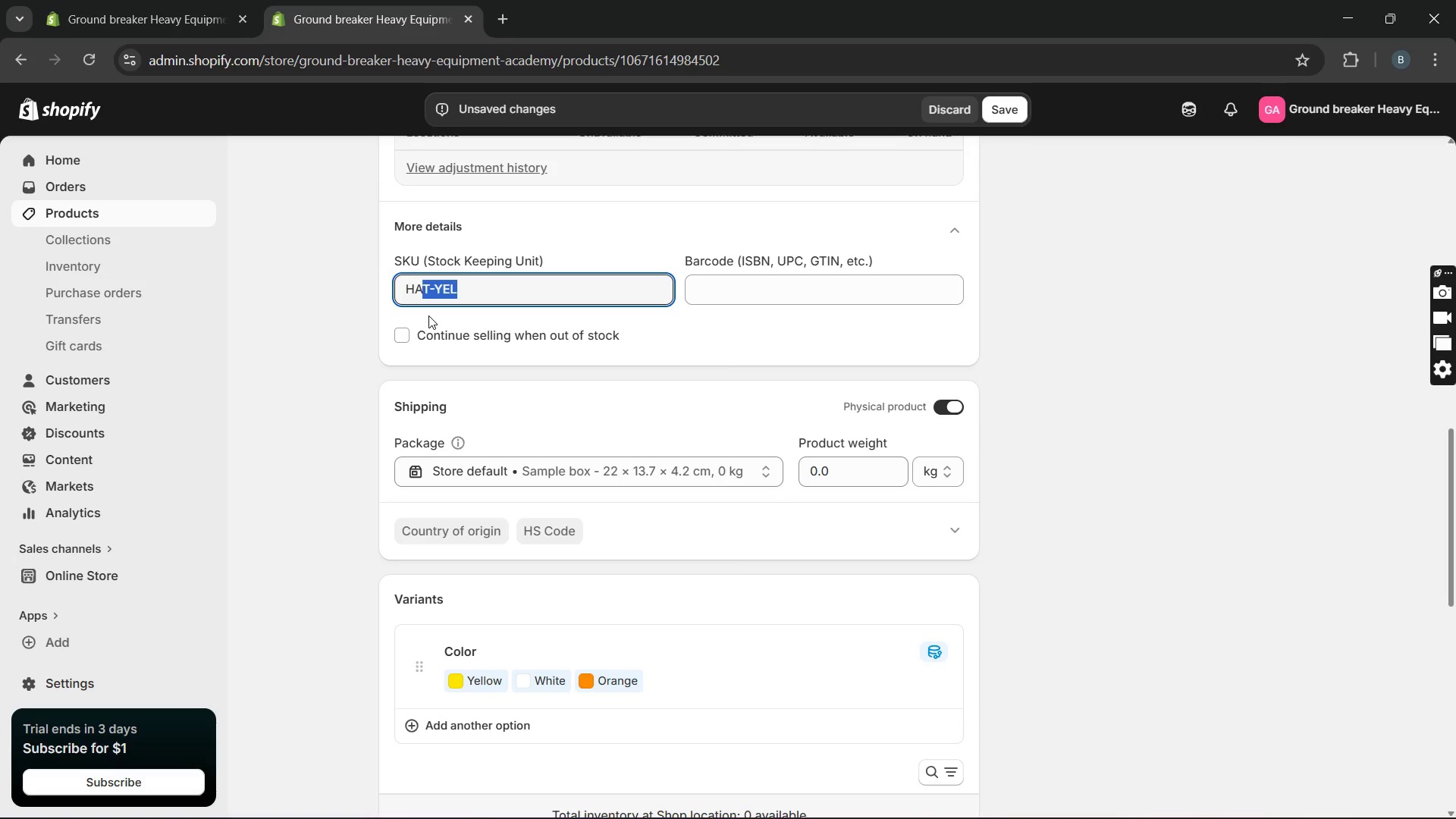 
key(Backspace)
 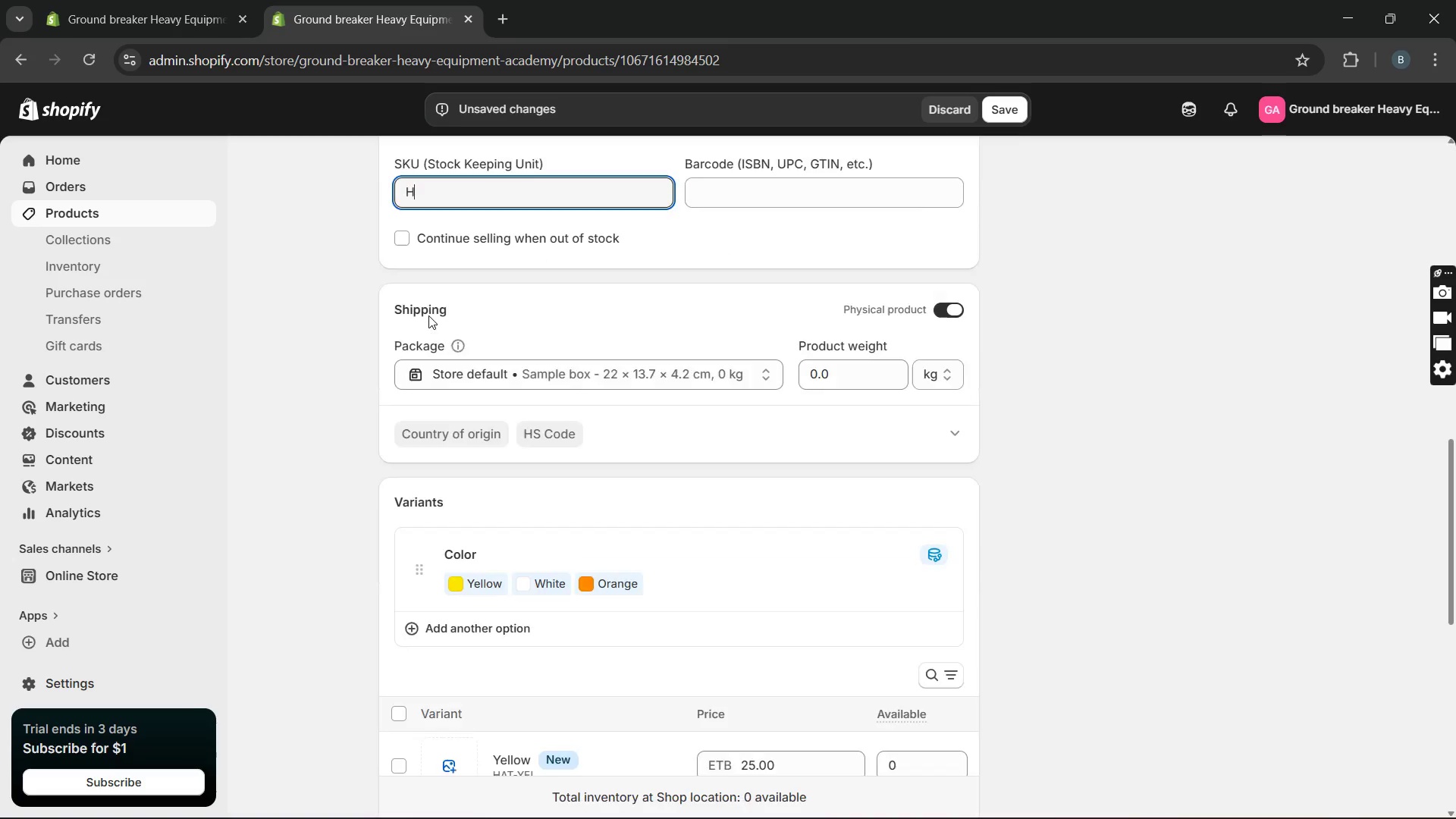 
key(Backspace)
 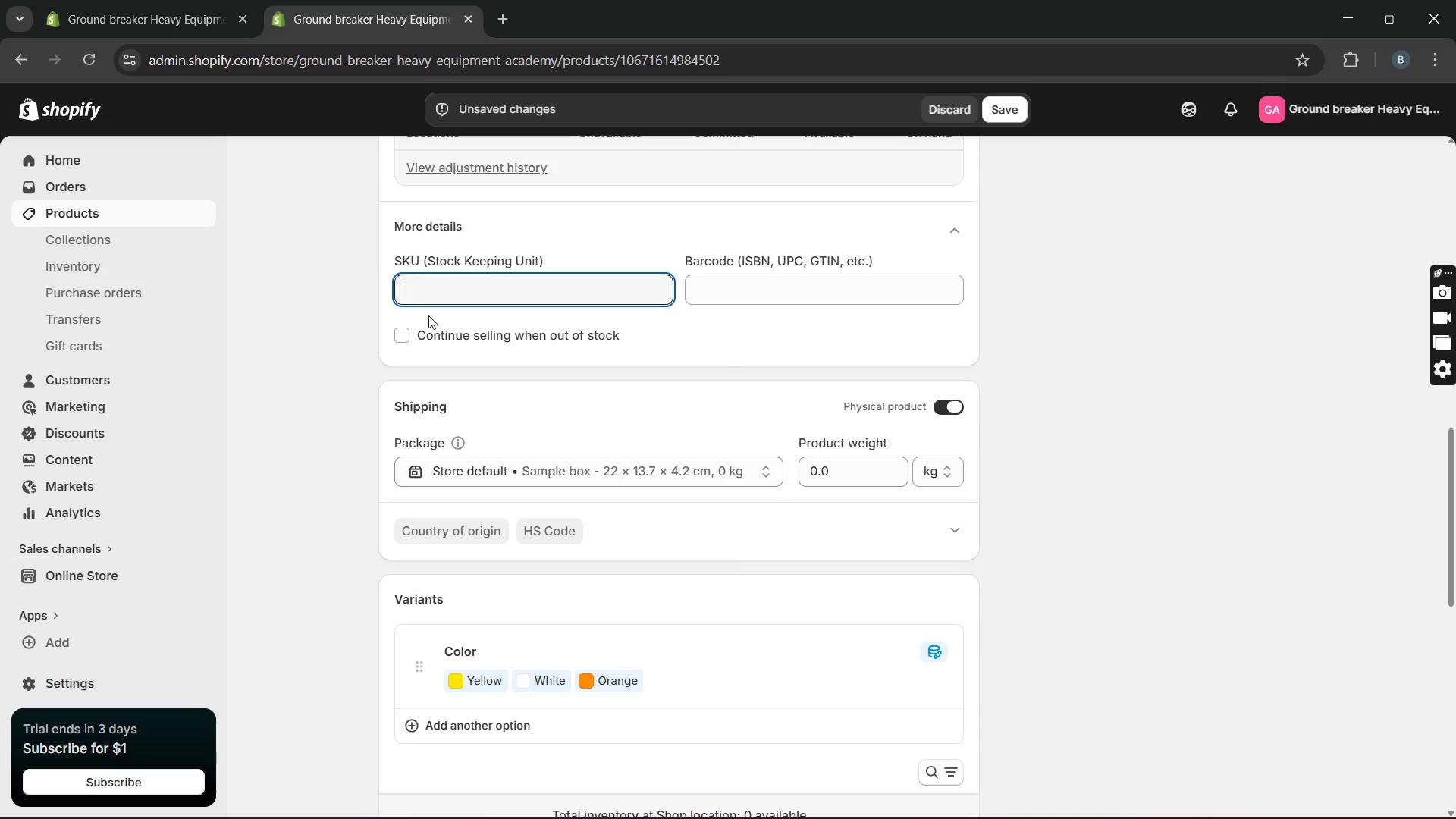 
scroll: coordinate [647, 585], scroll_direction: down, amount: 16.0
 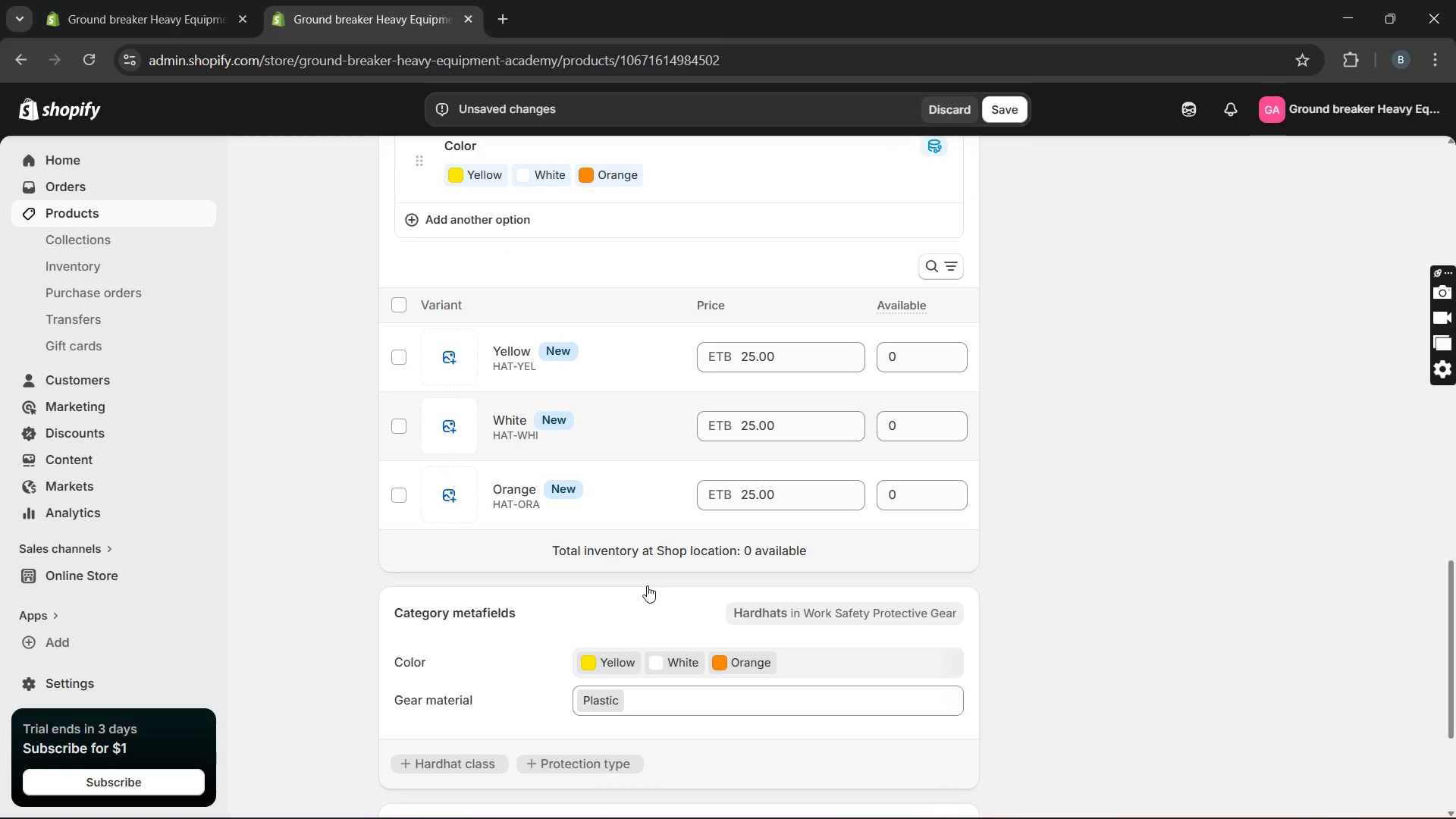 
scroll: coordinate [658, 557], scroll_direction: up, amount: 22.0
 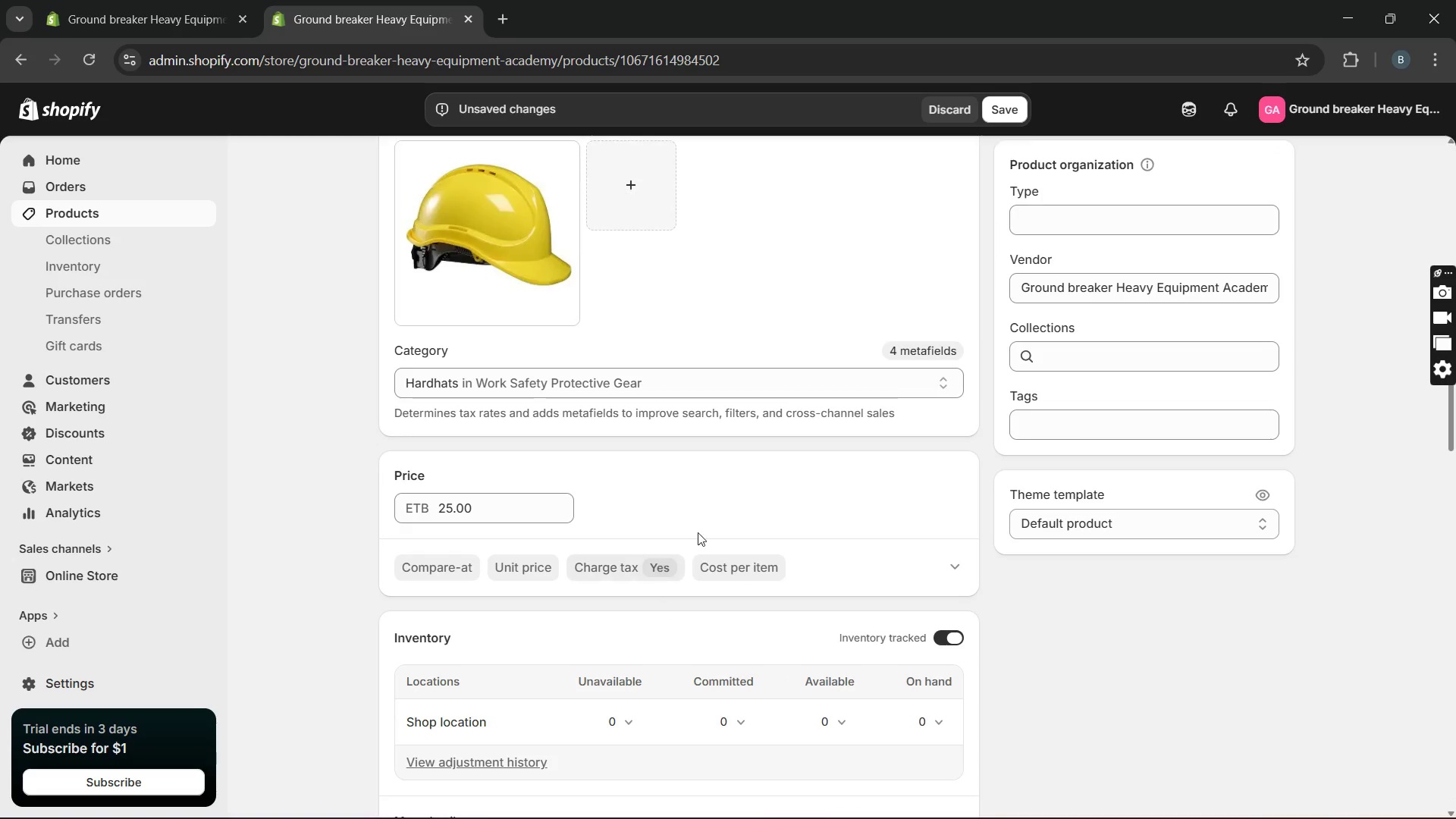 
scroll: coordinate [687, 579], scroll_direction: down, amount: 5.0
 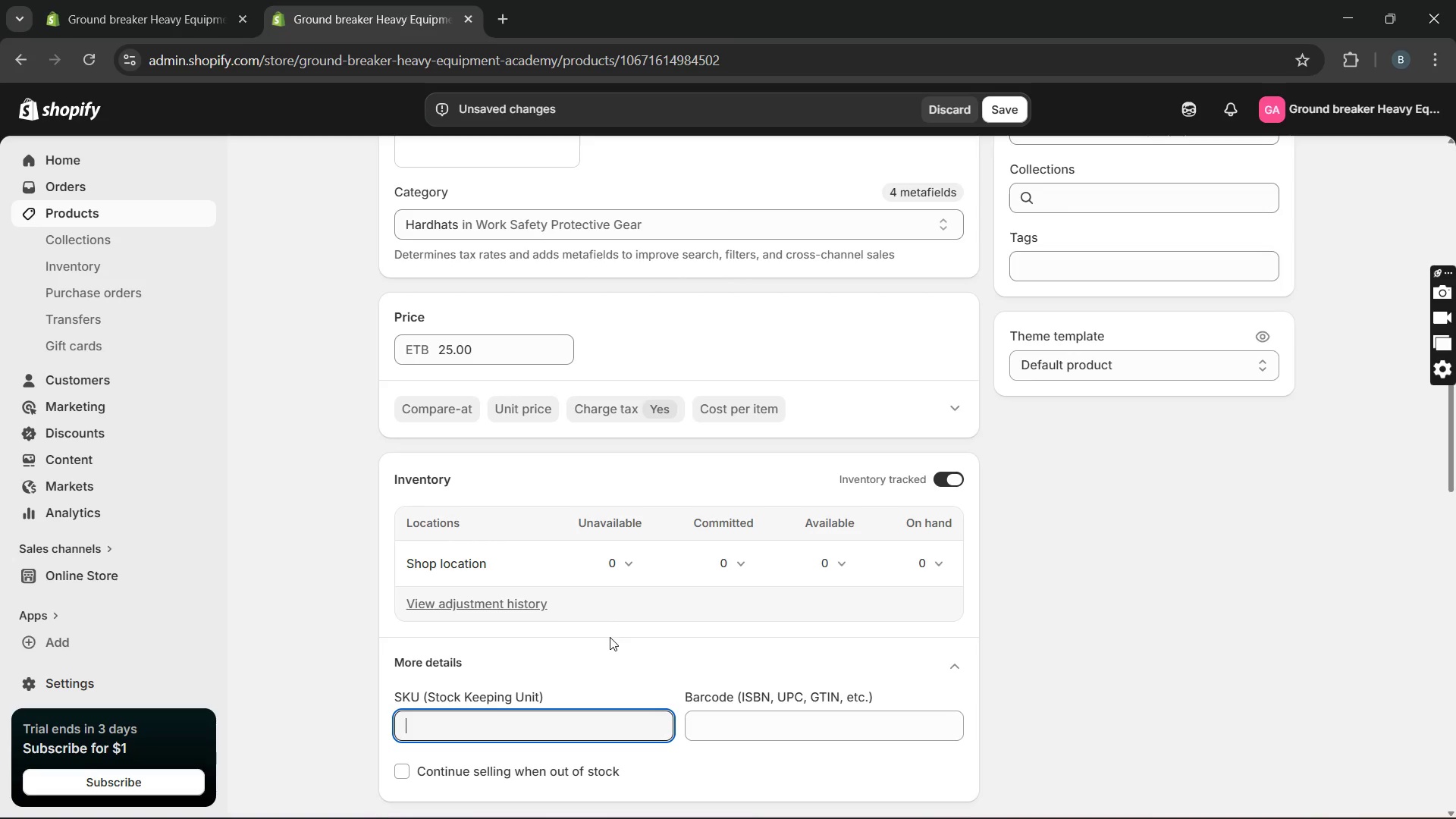 
left_click([608, 642])
 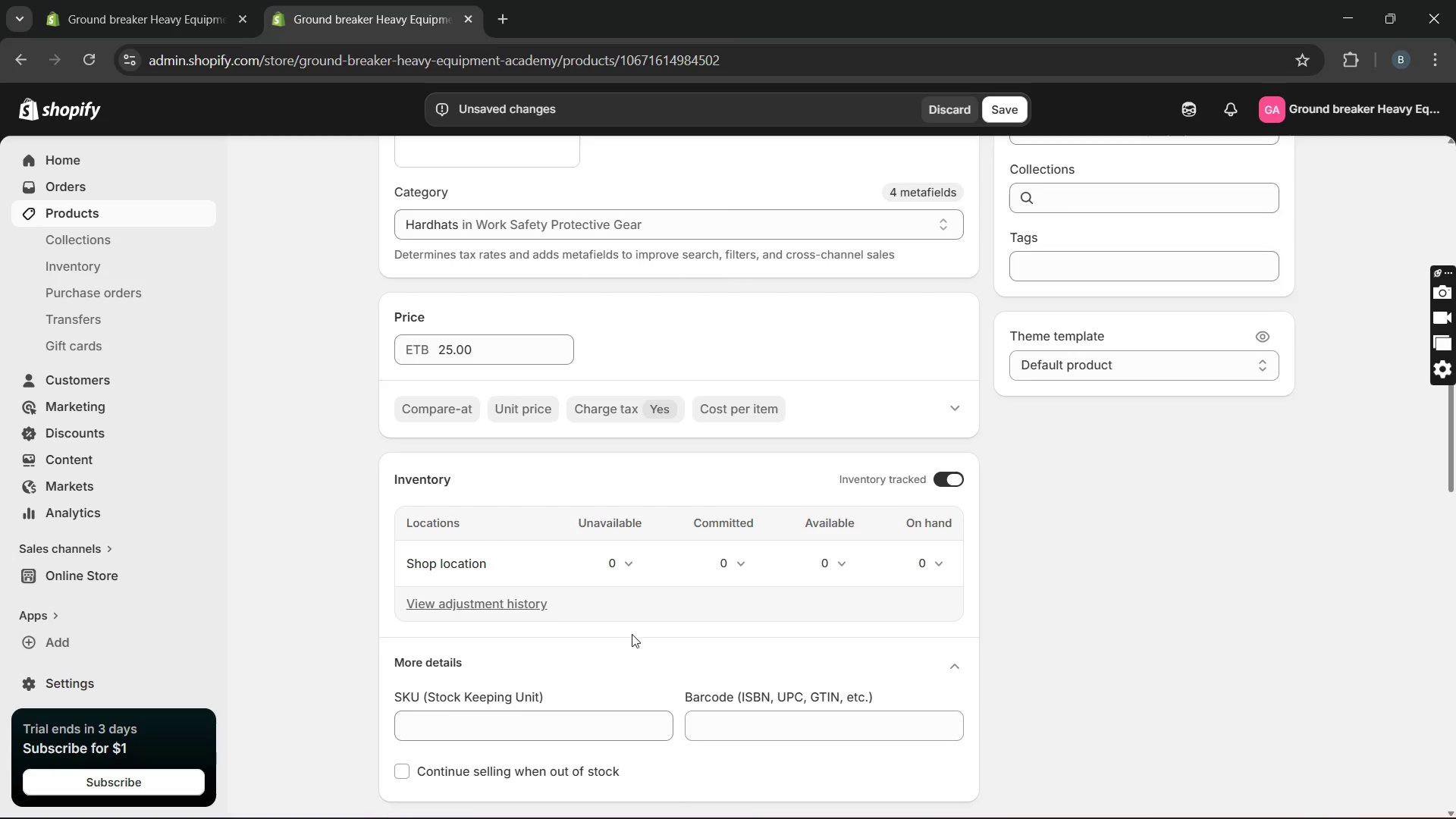 